 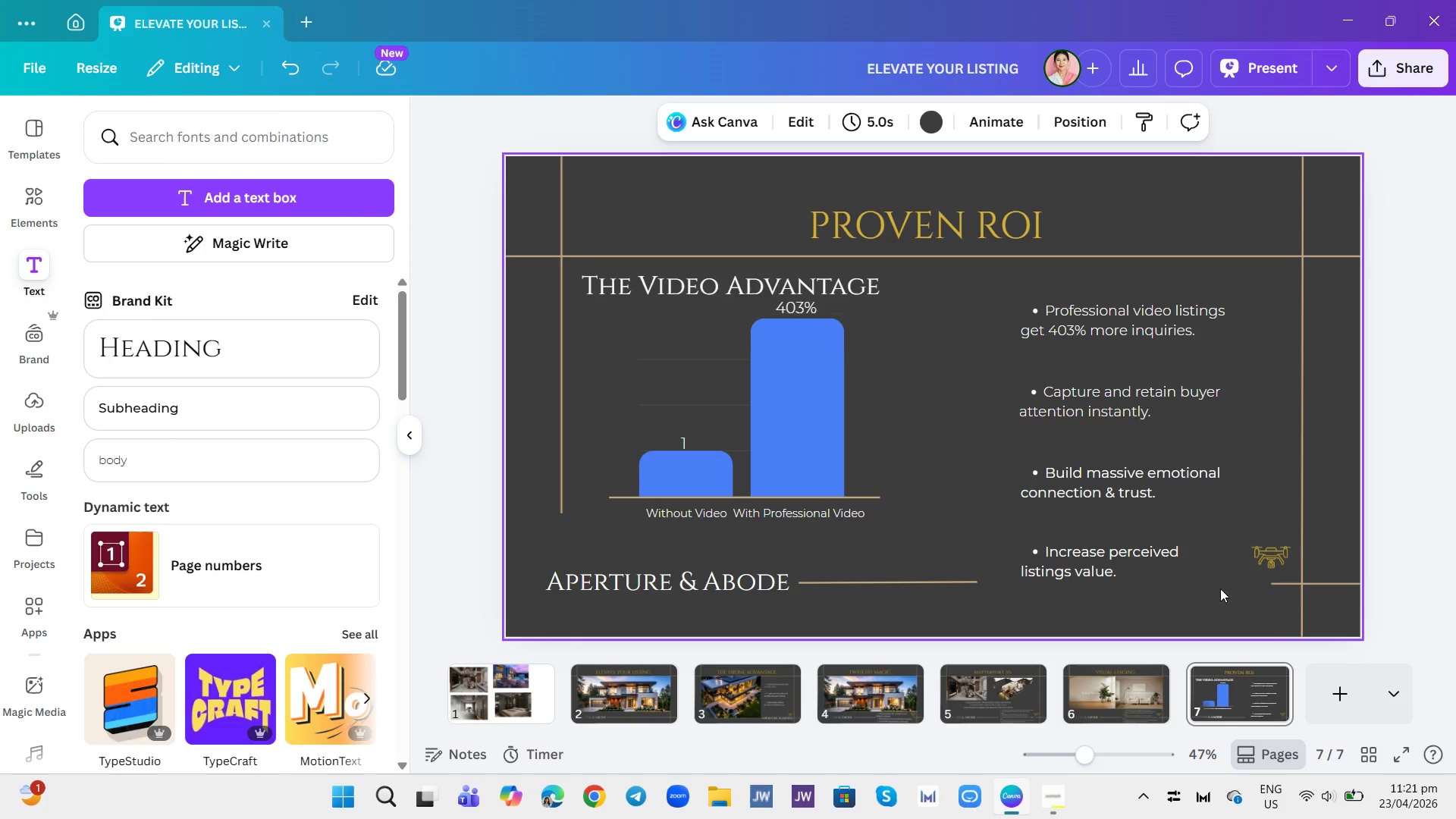 
left_click([1351, 499])
 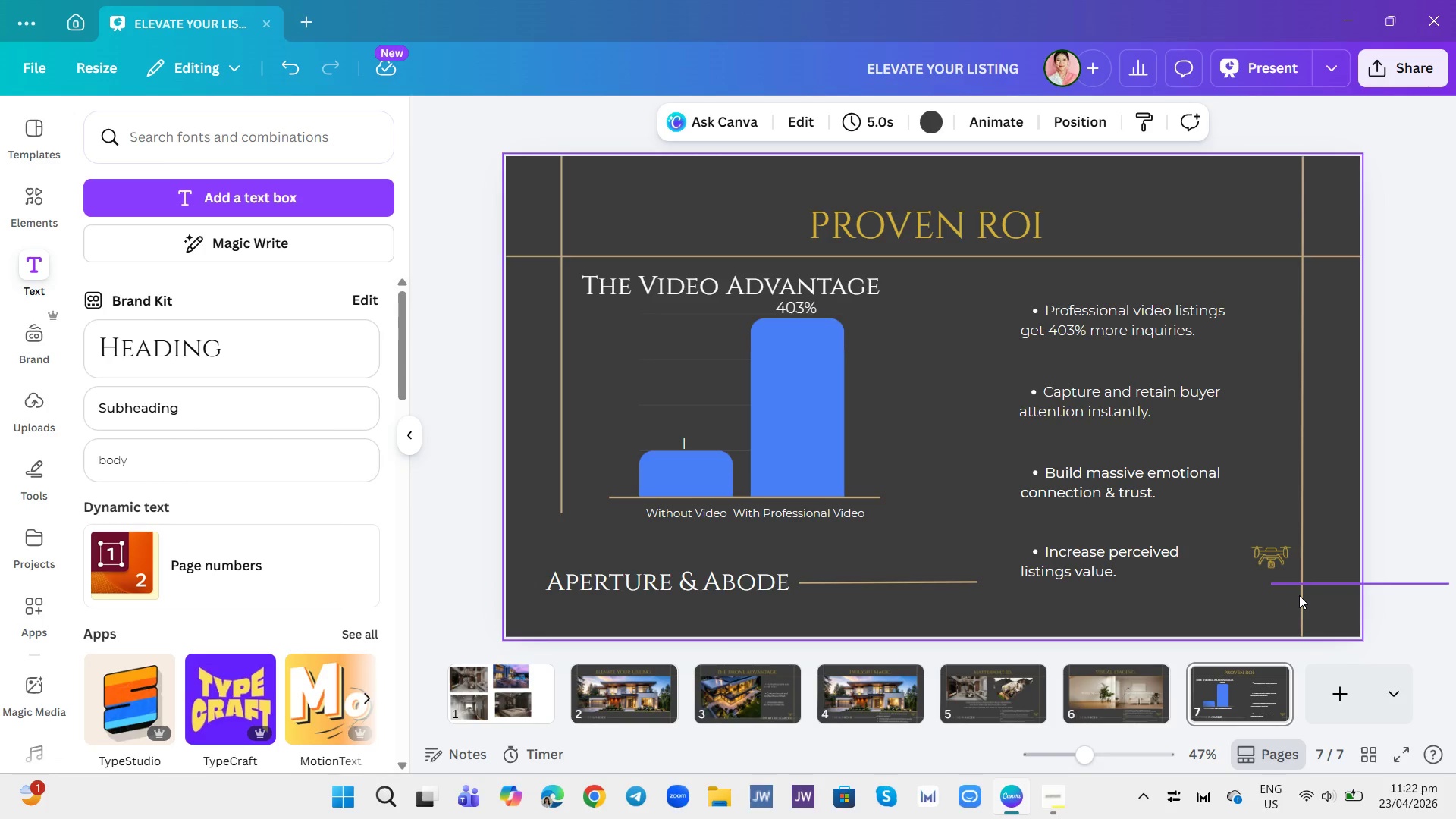 
wait(6.97)
 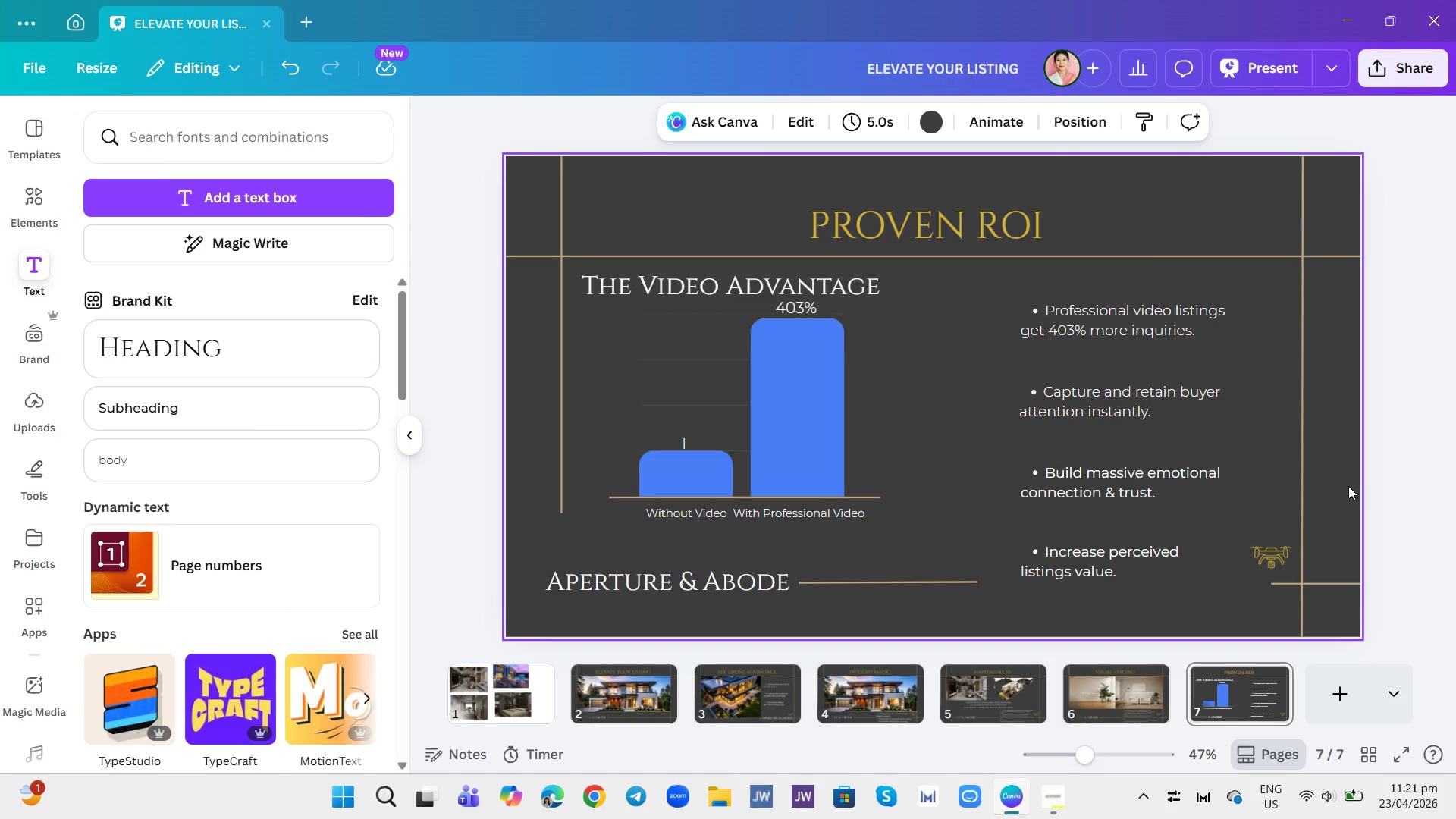 
left_click([1356, 417])
 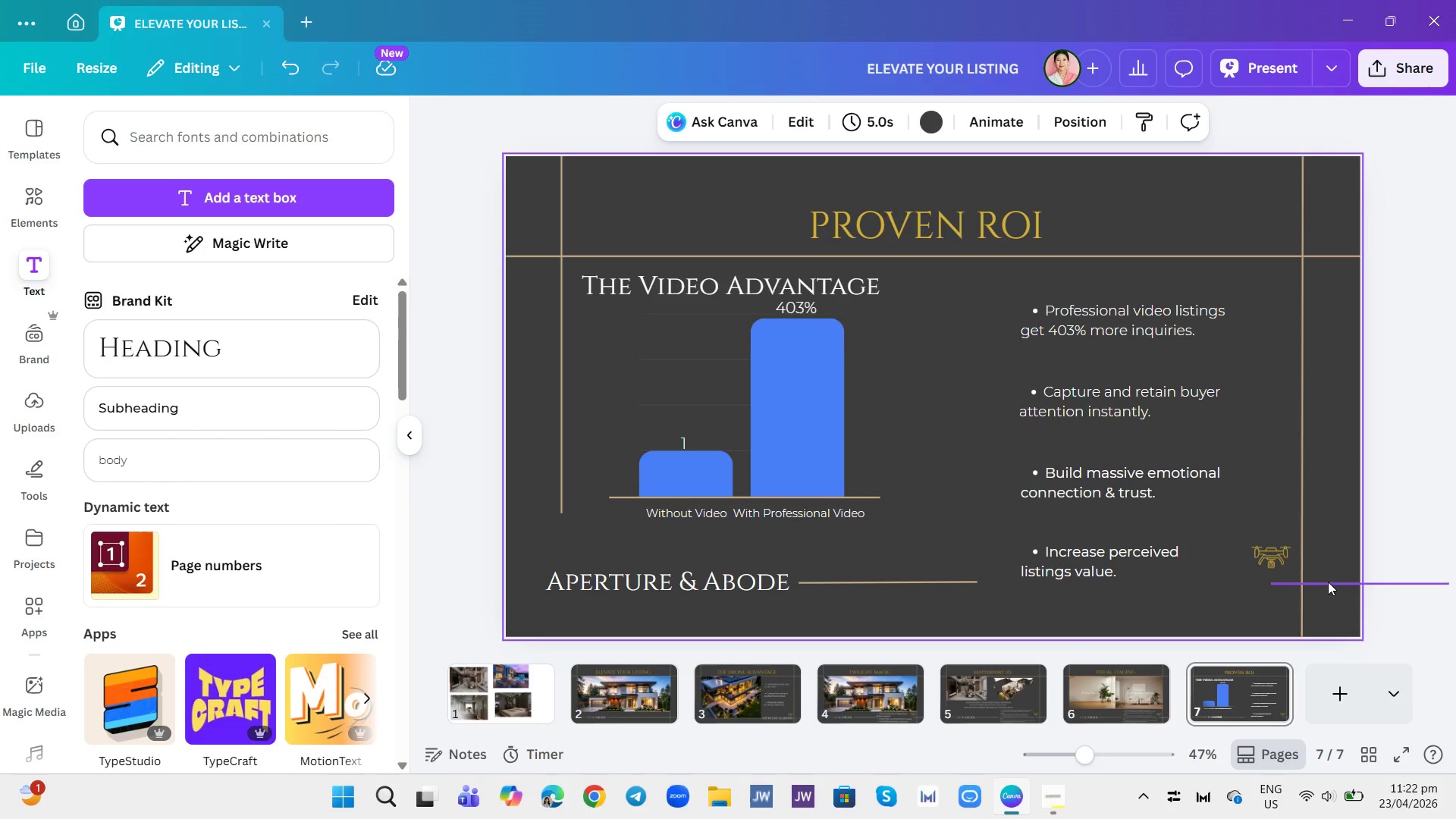 
wait(23.58)
 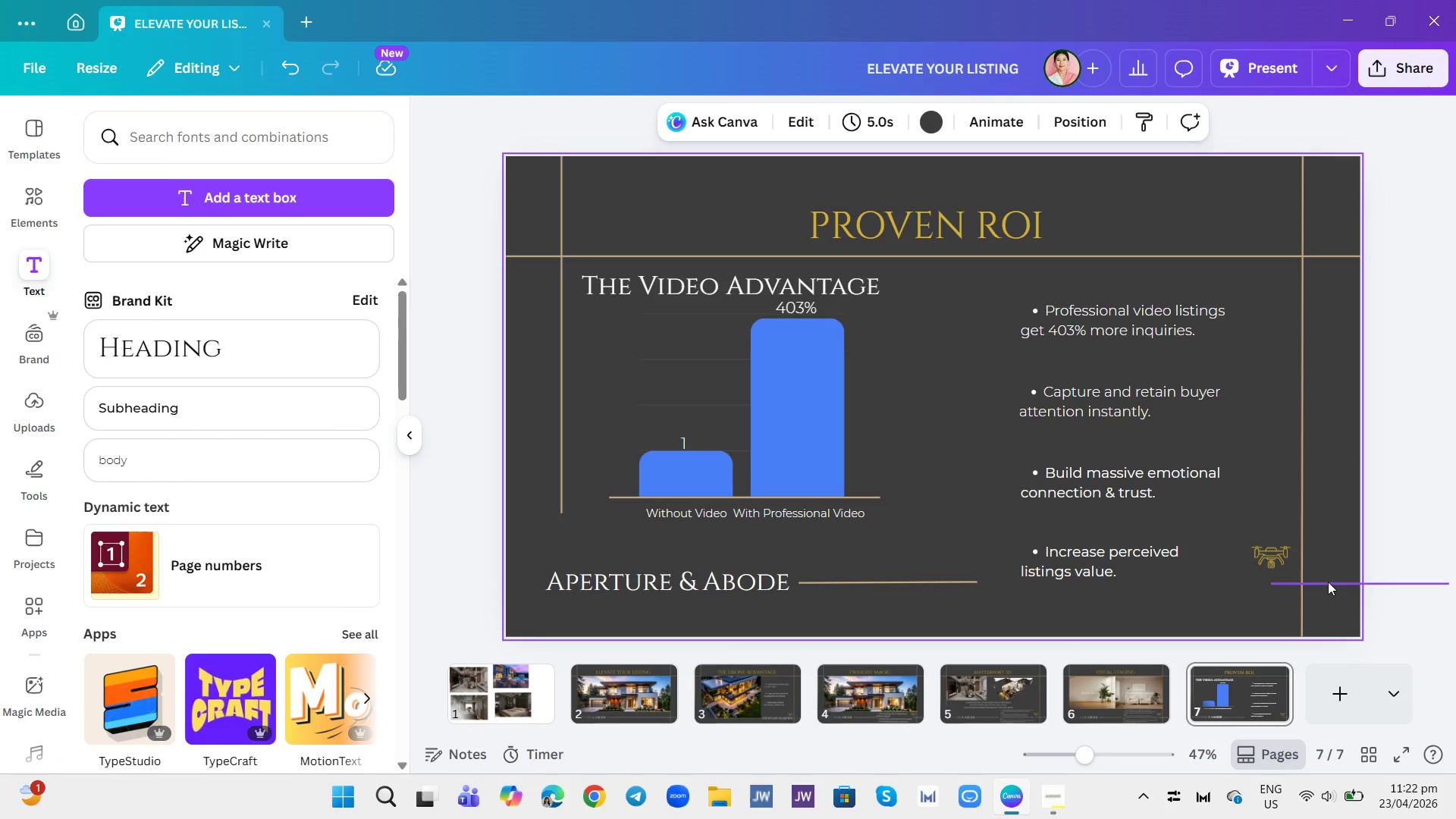 
left_click([1137, 666])
 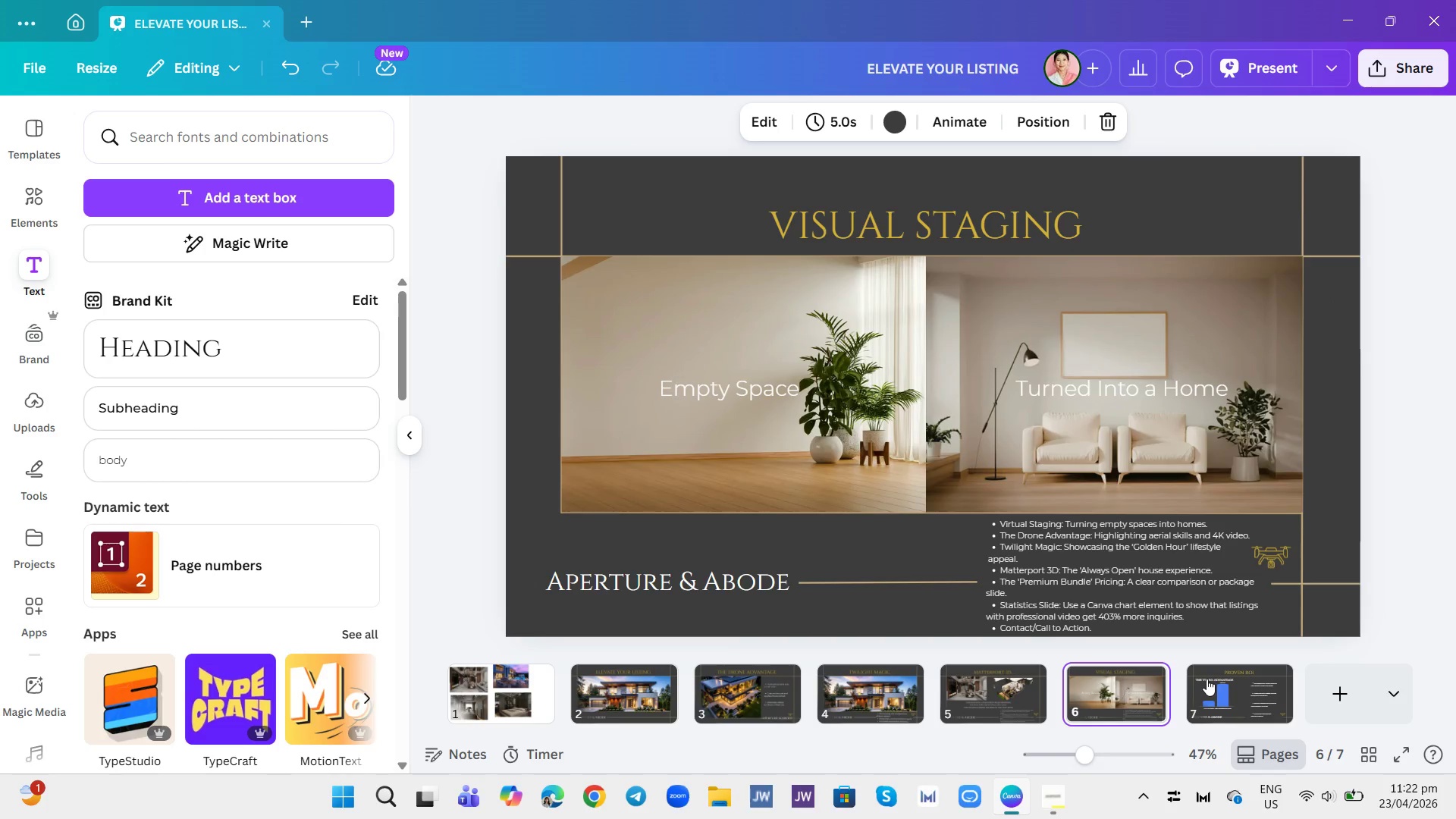 
left_click([1207, 679])
 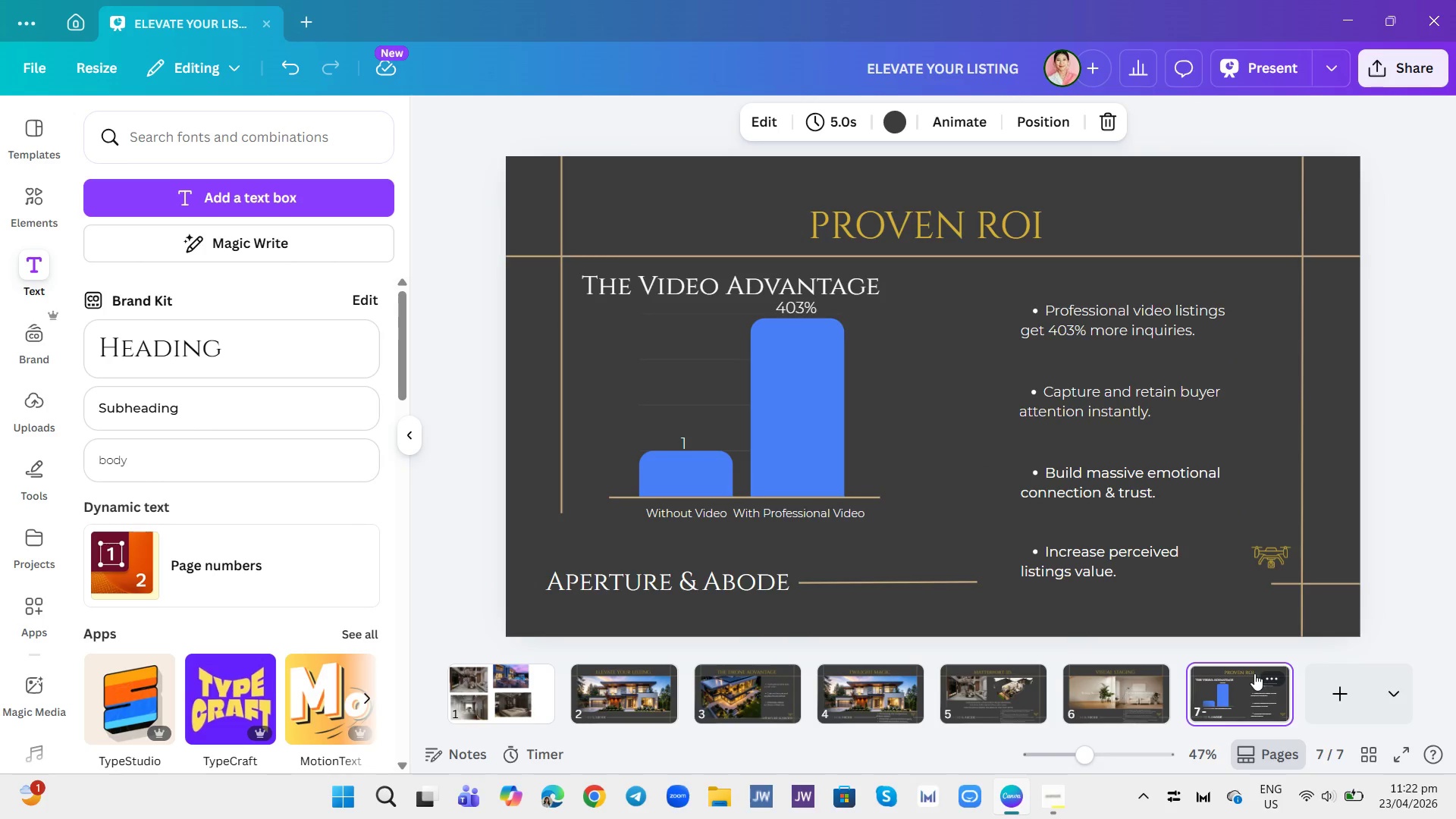 
left_click([1263, 677])
 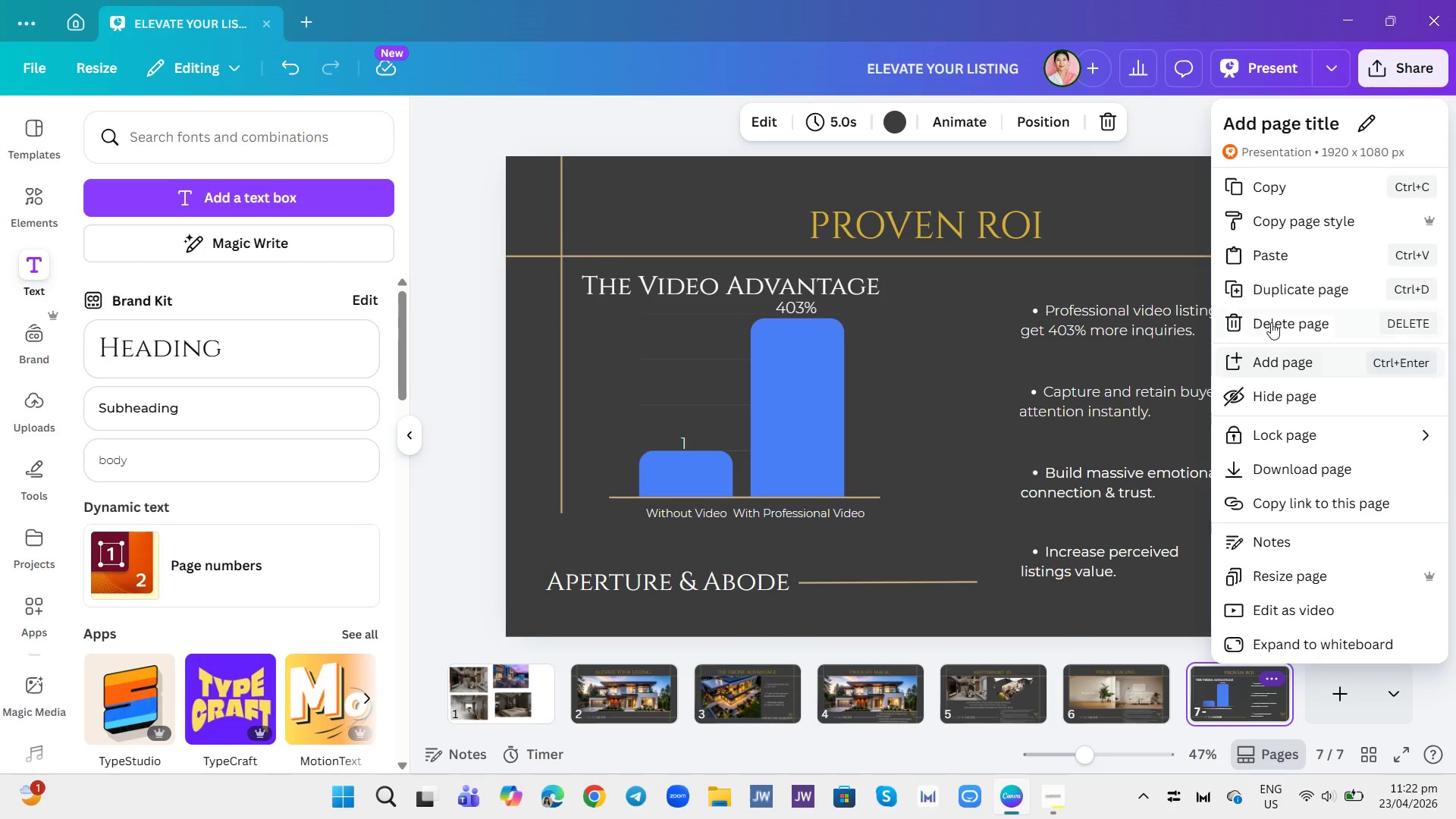 
left_click([1272, 282])
 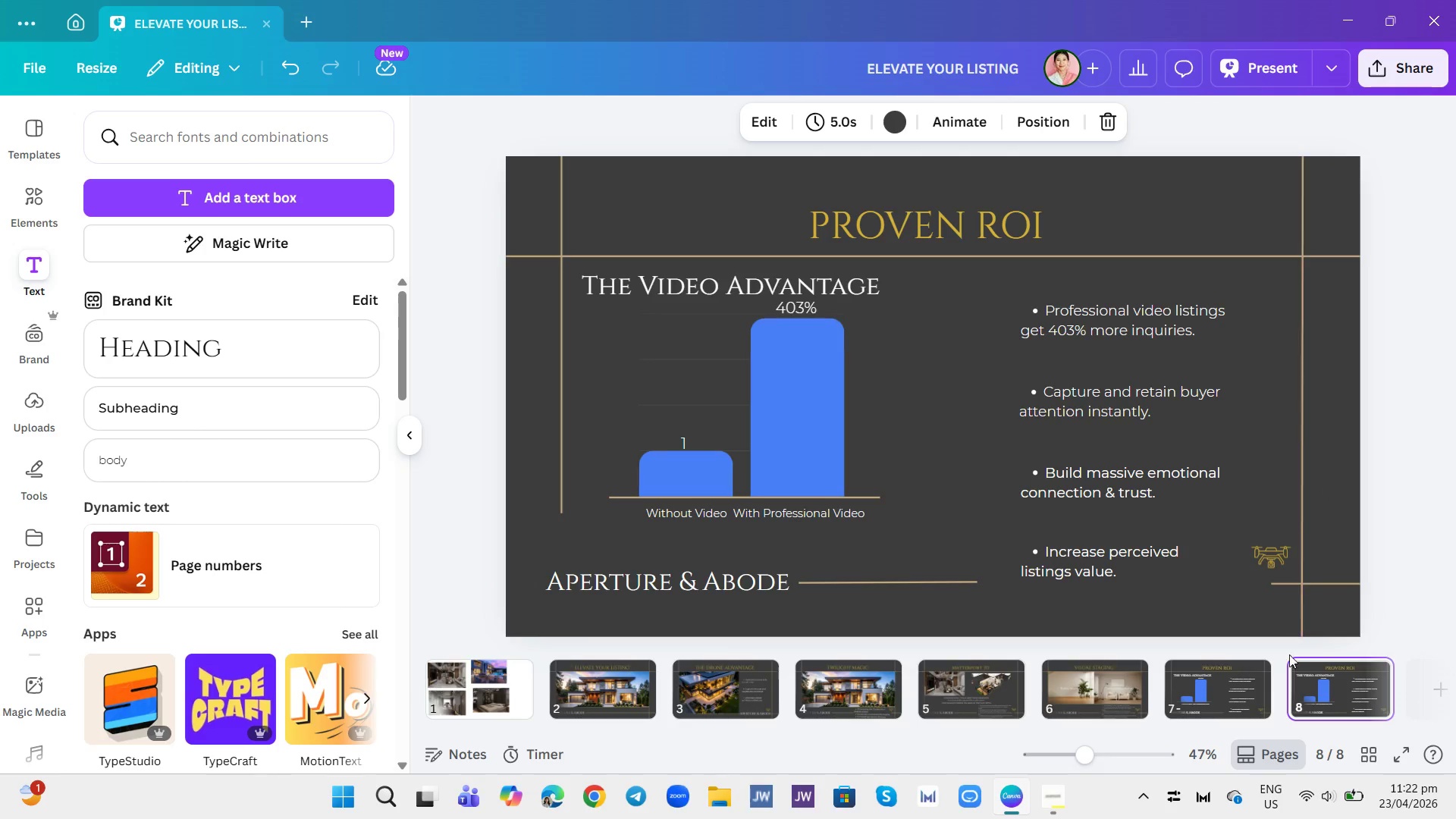 
left_click_drag(start_coordinate=[1322, 690], to_coordinate=[1171, 695])
 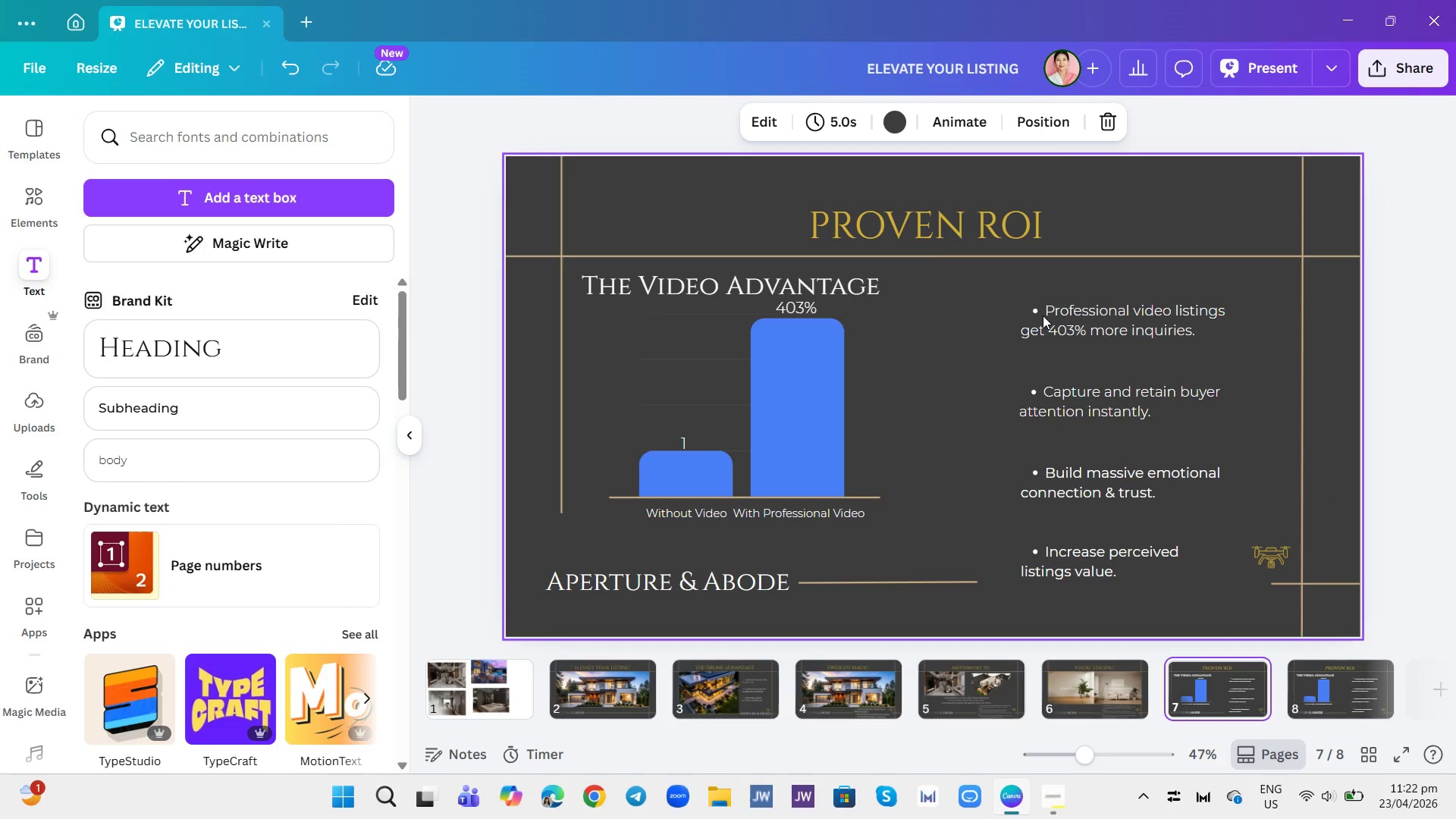 
double_click([938, 248])
 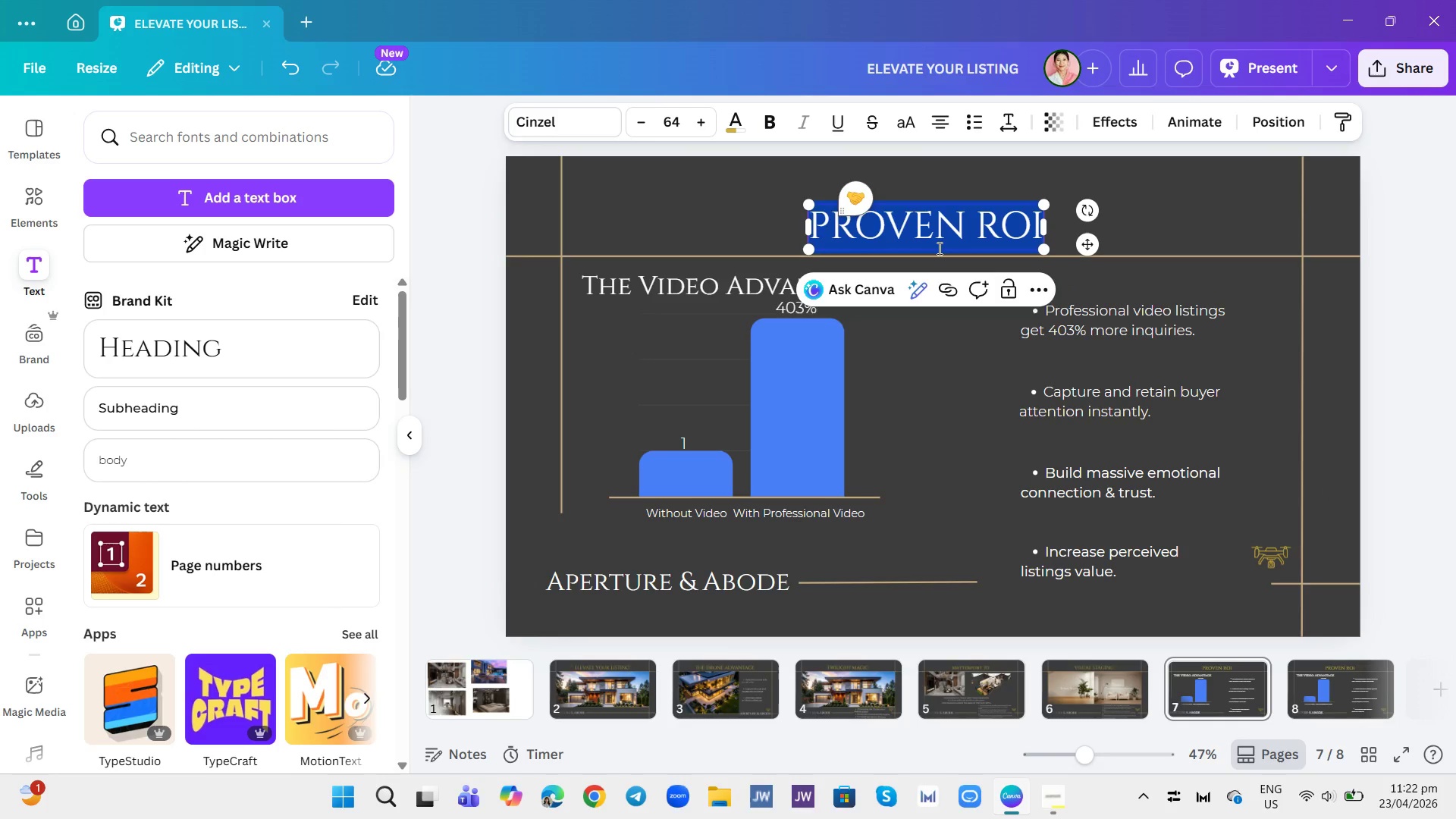 
wait(6.45)
 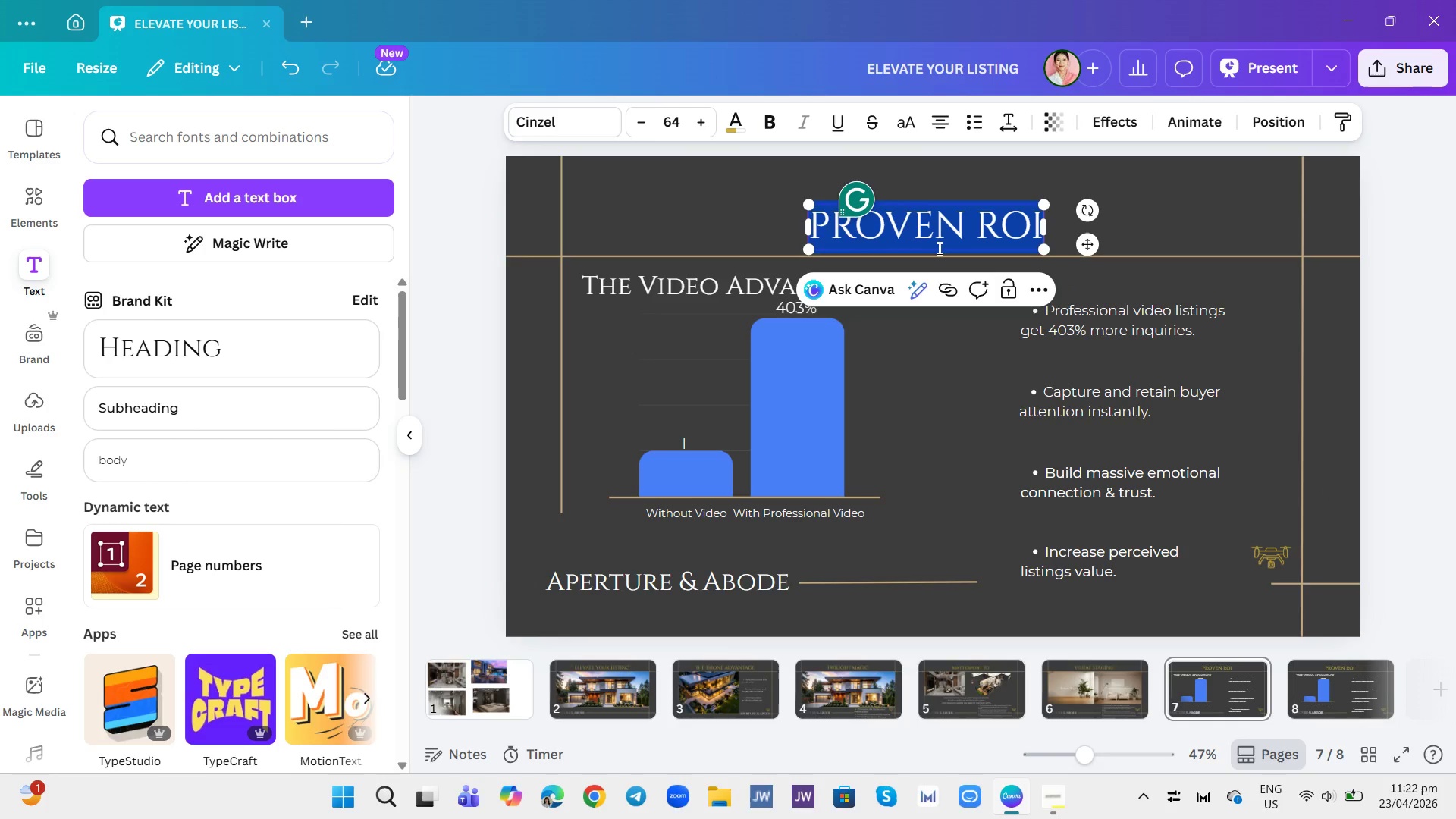 
type(PREMIUM ADD-ON BUNDLE)
 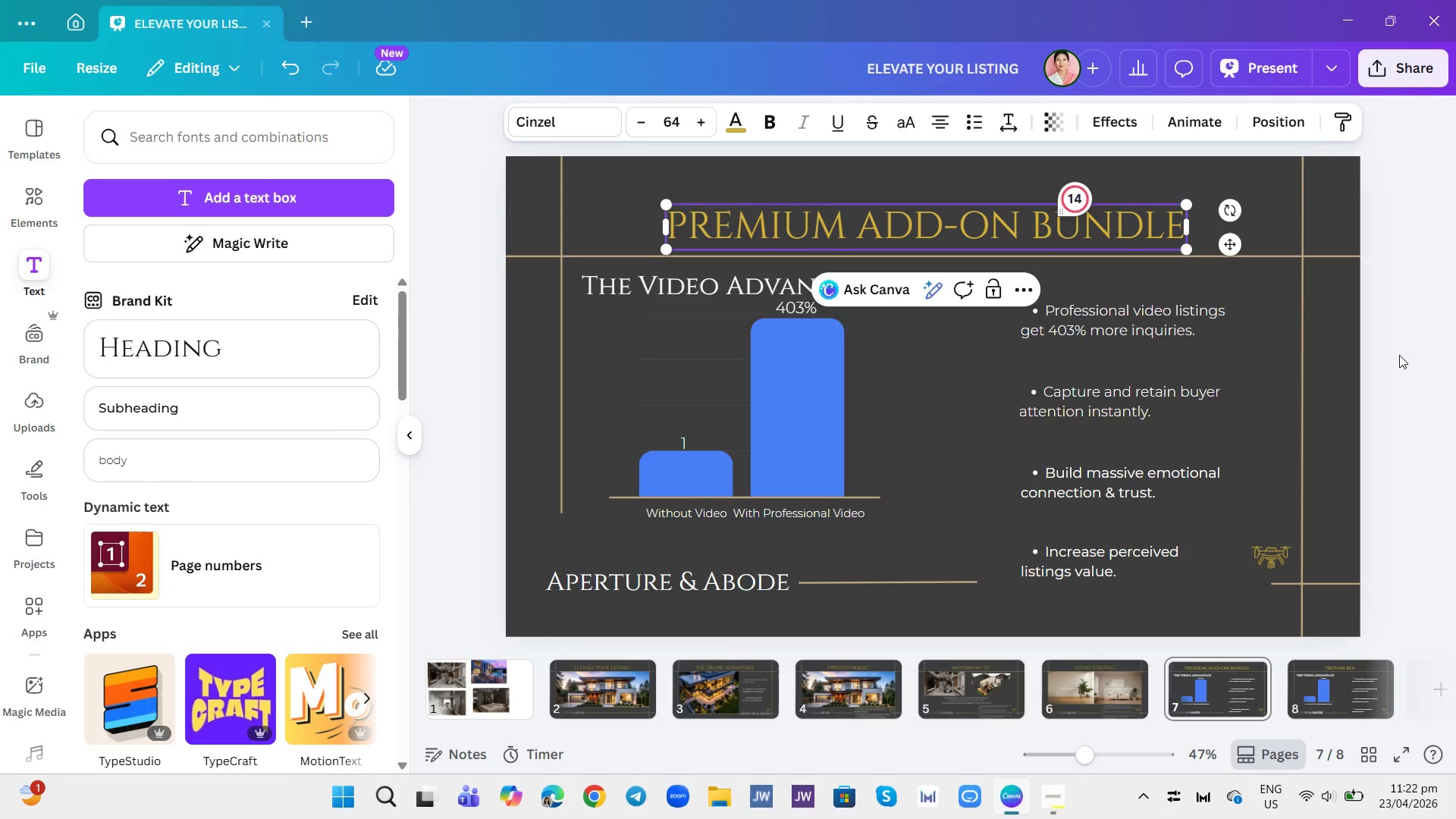 
left_click([1399, 355])
 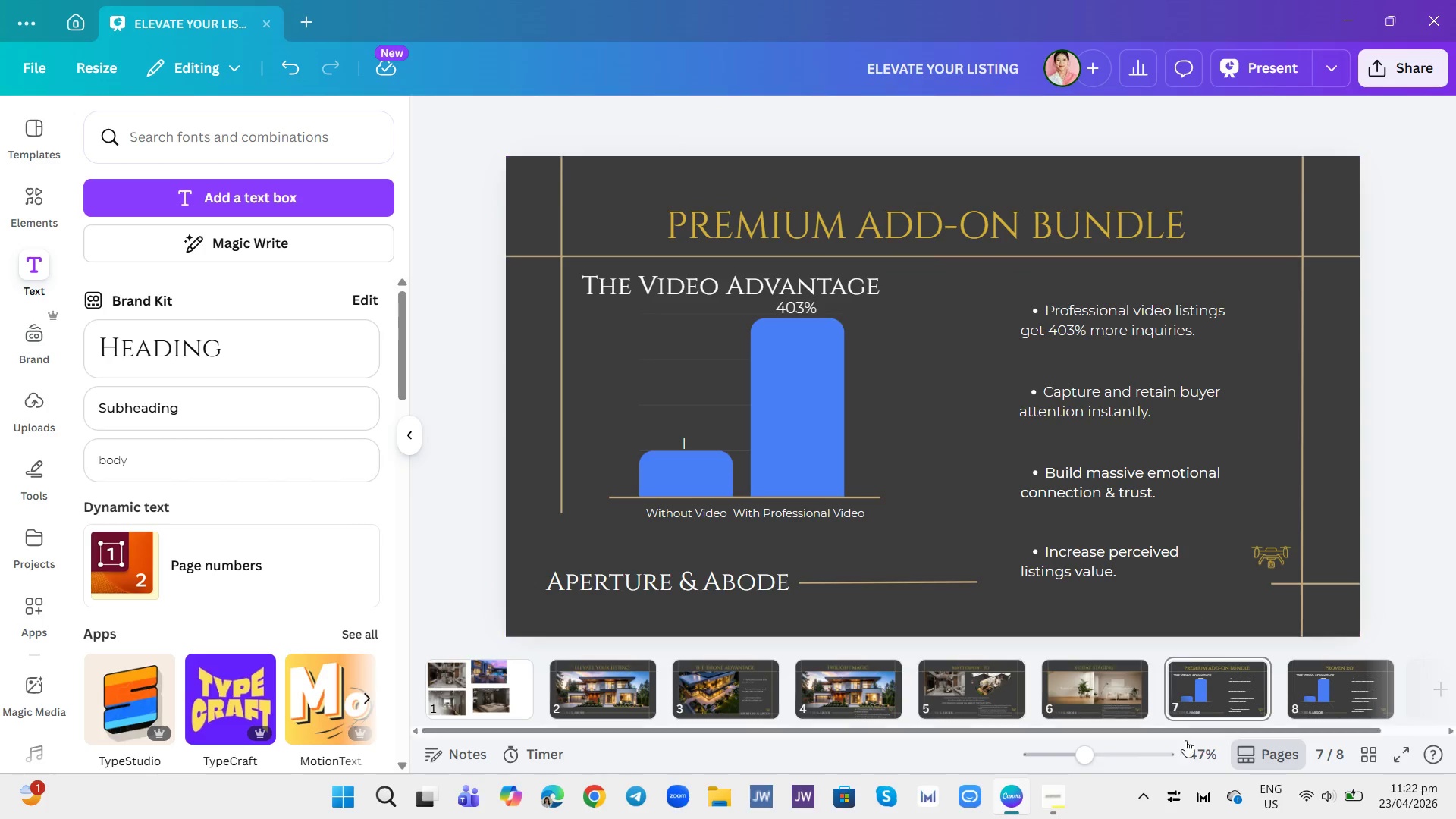 
left_click([1293, 697])
 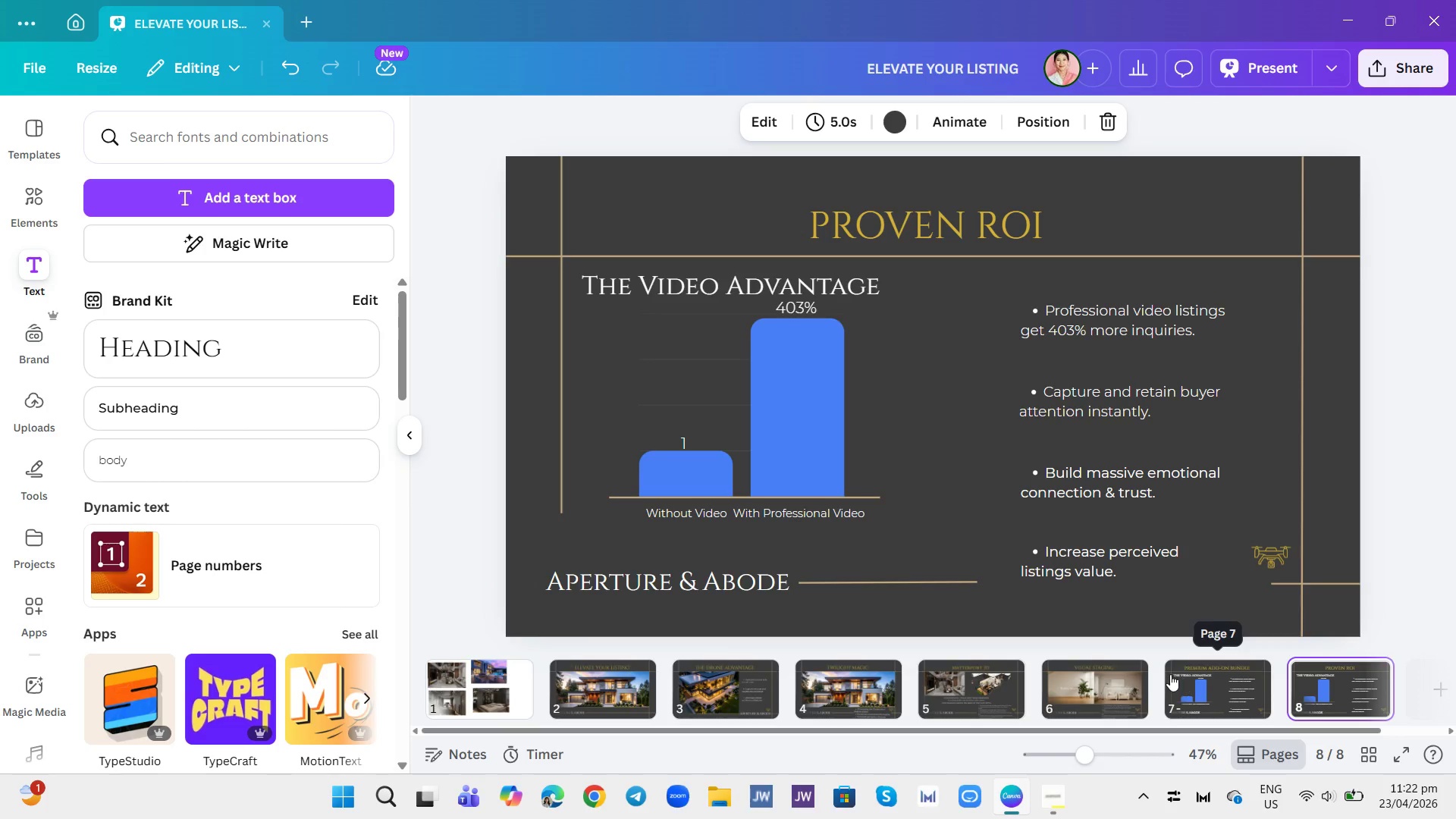 
left_click([1133, 676])
 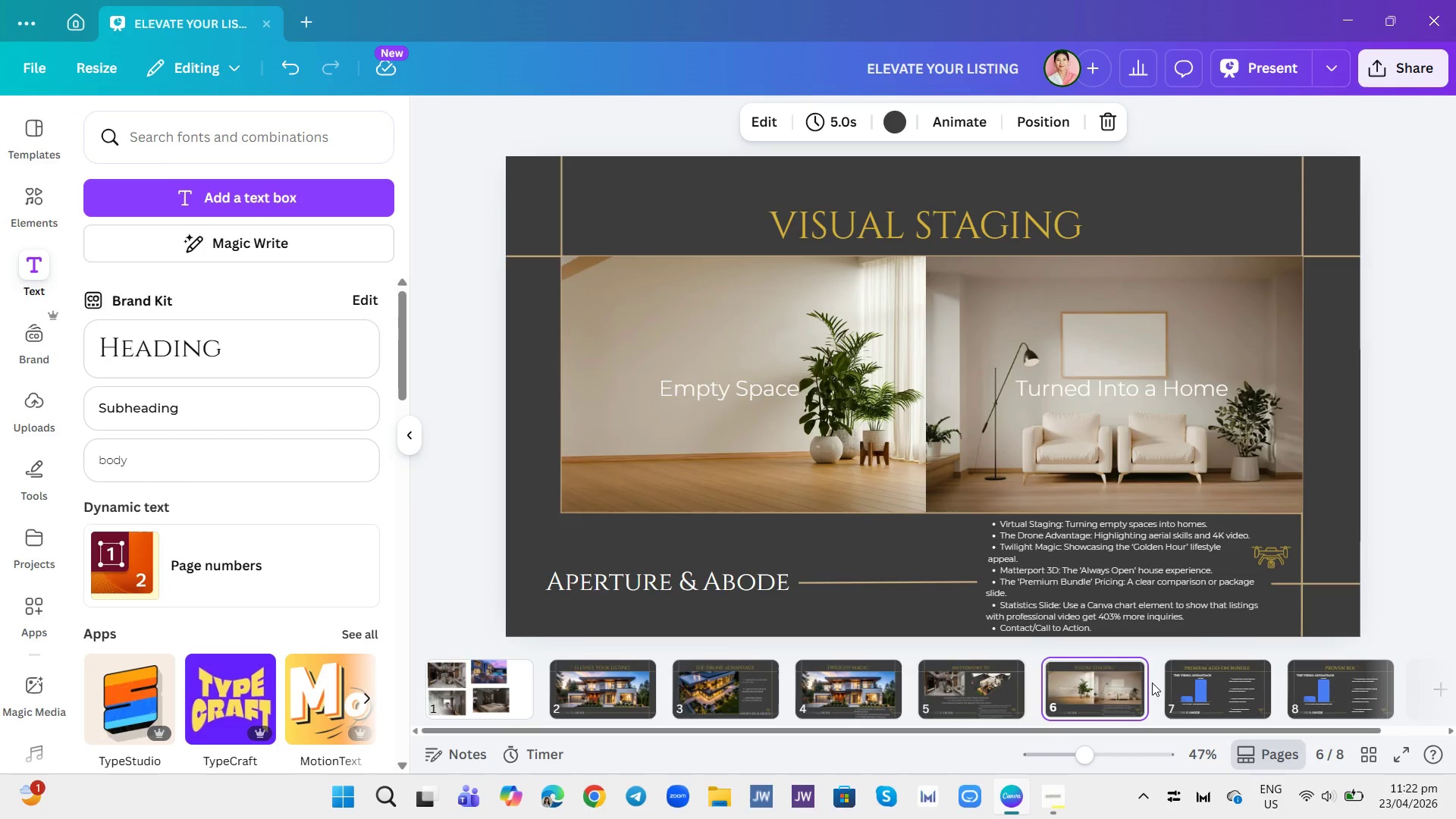 
left_click([1153, 682])
 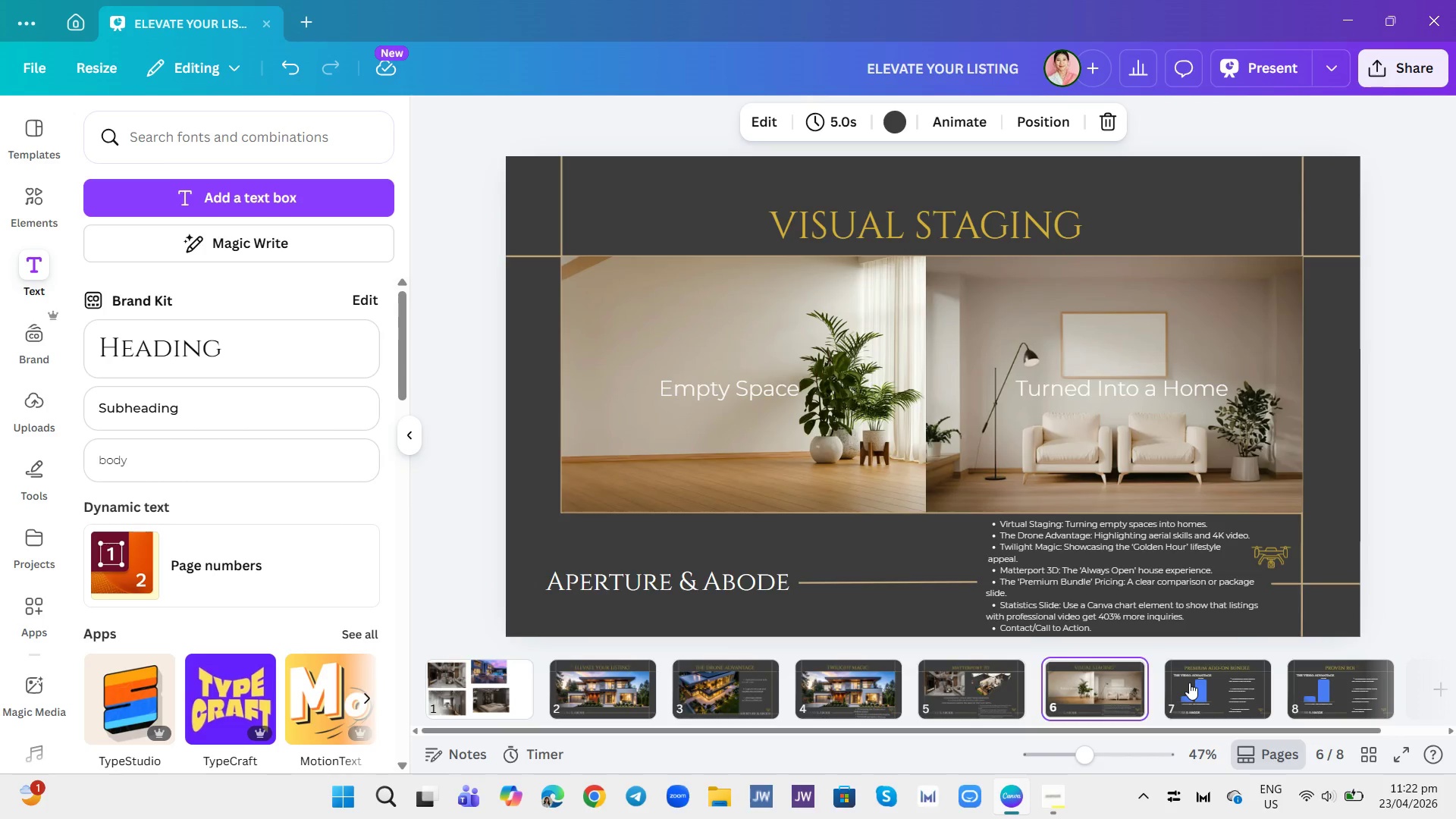 
double_click([1189, 682])
 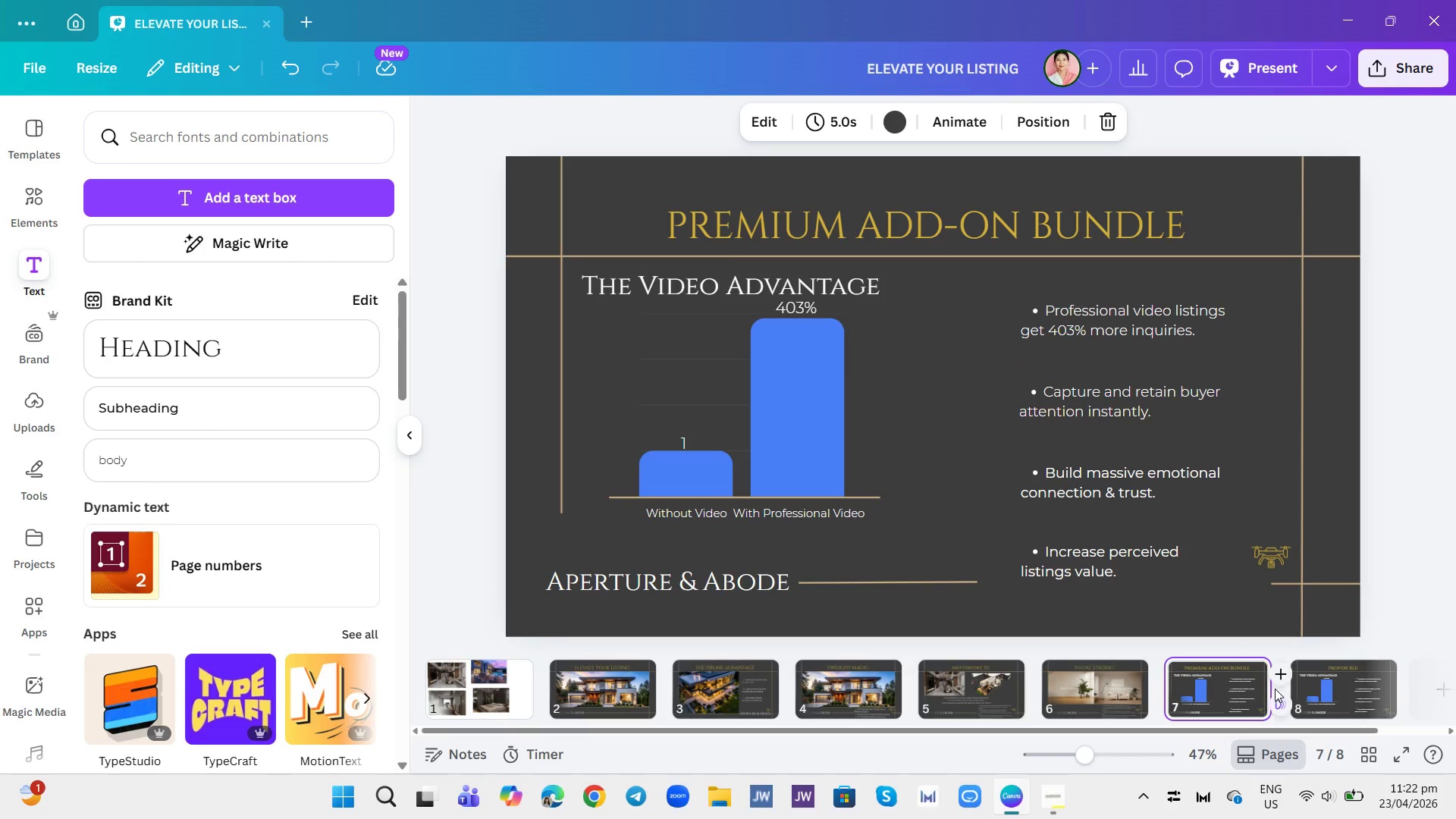 
mouse_move([1234, 668])
 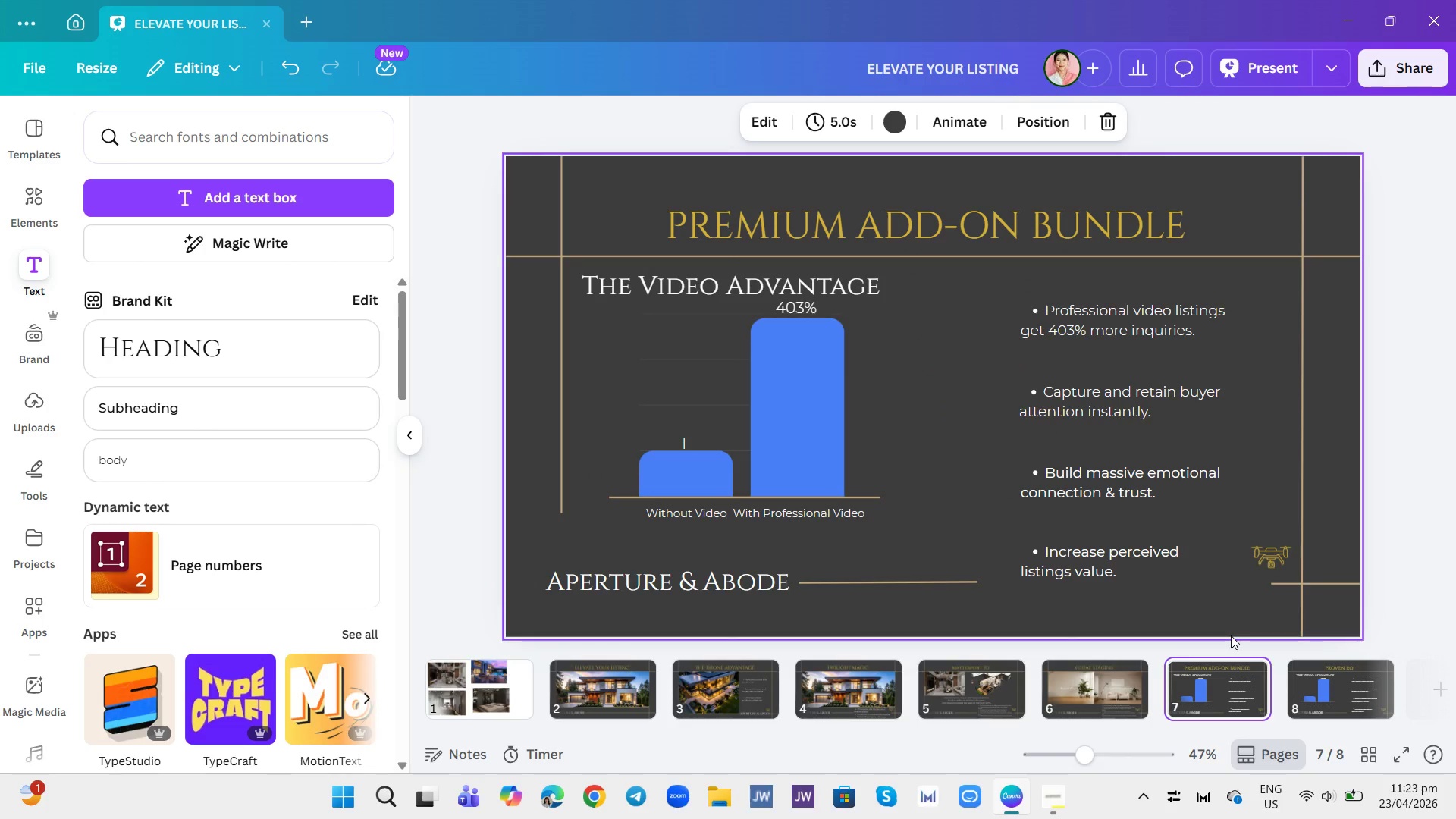 
wait(6.3)
 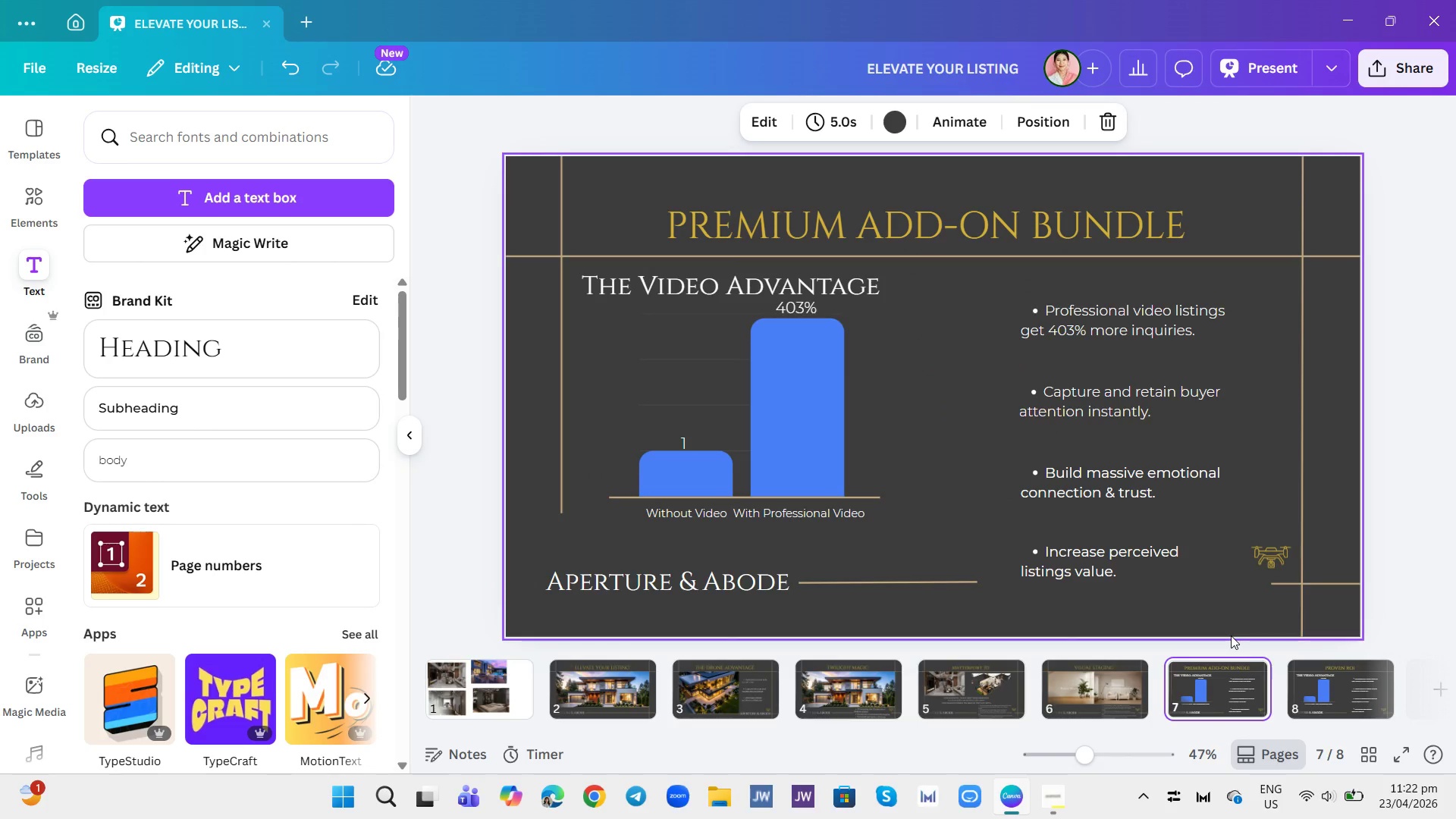 
key(Alt+AltLeft)
 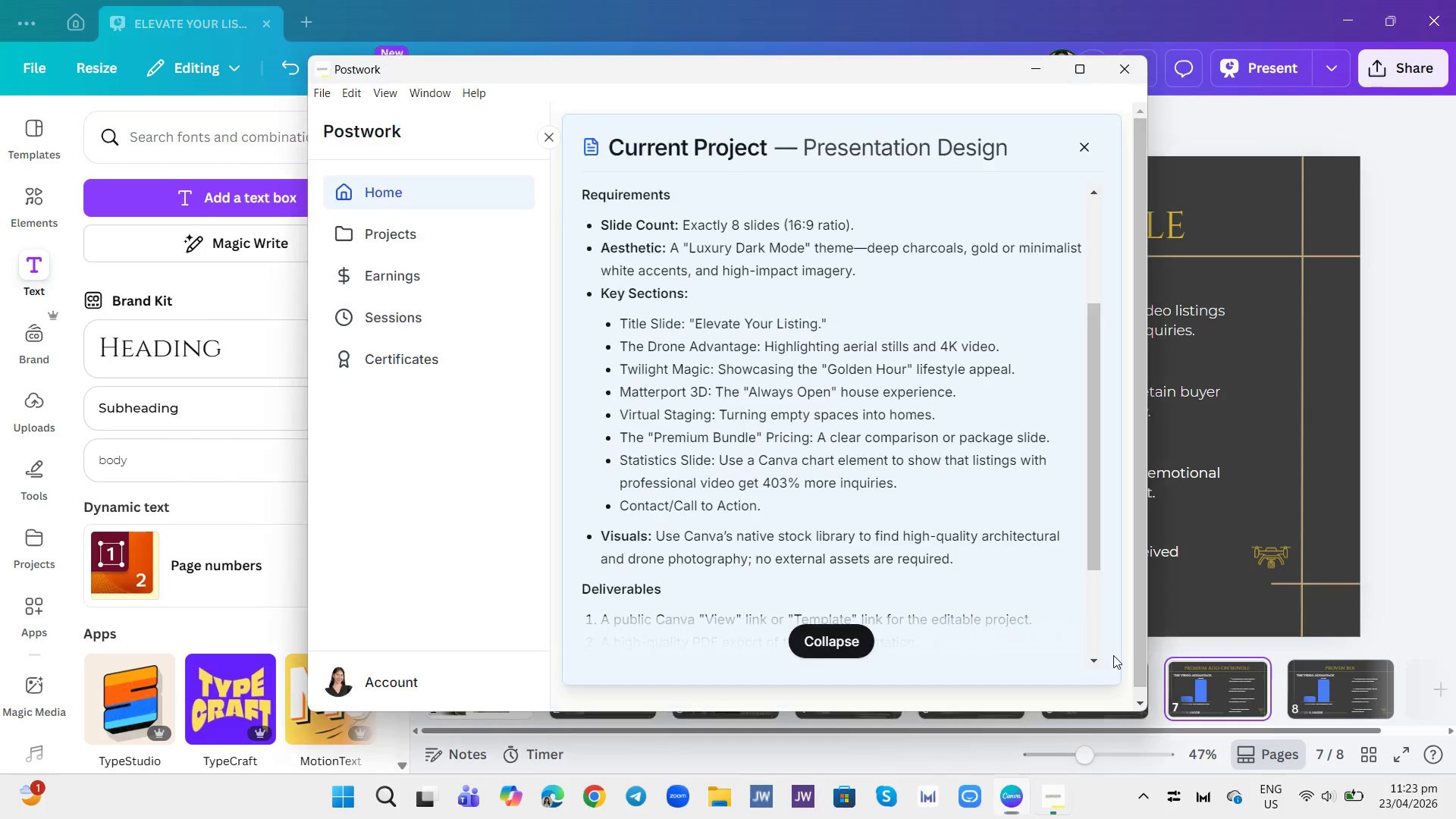 
key(Alt+Tab)